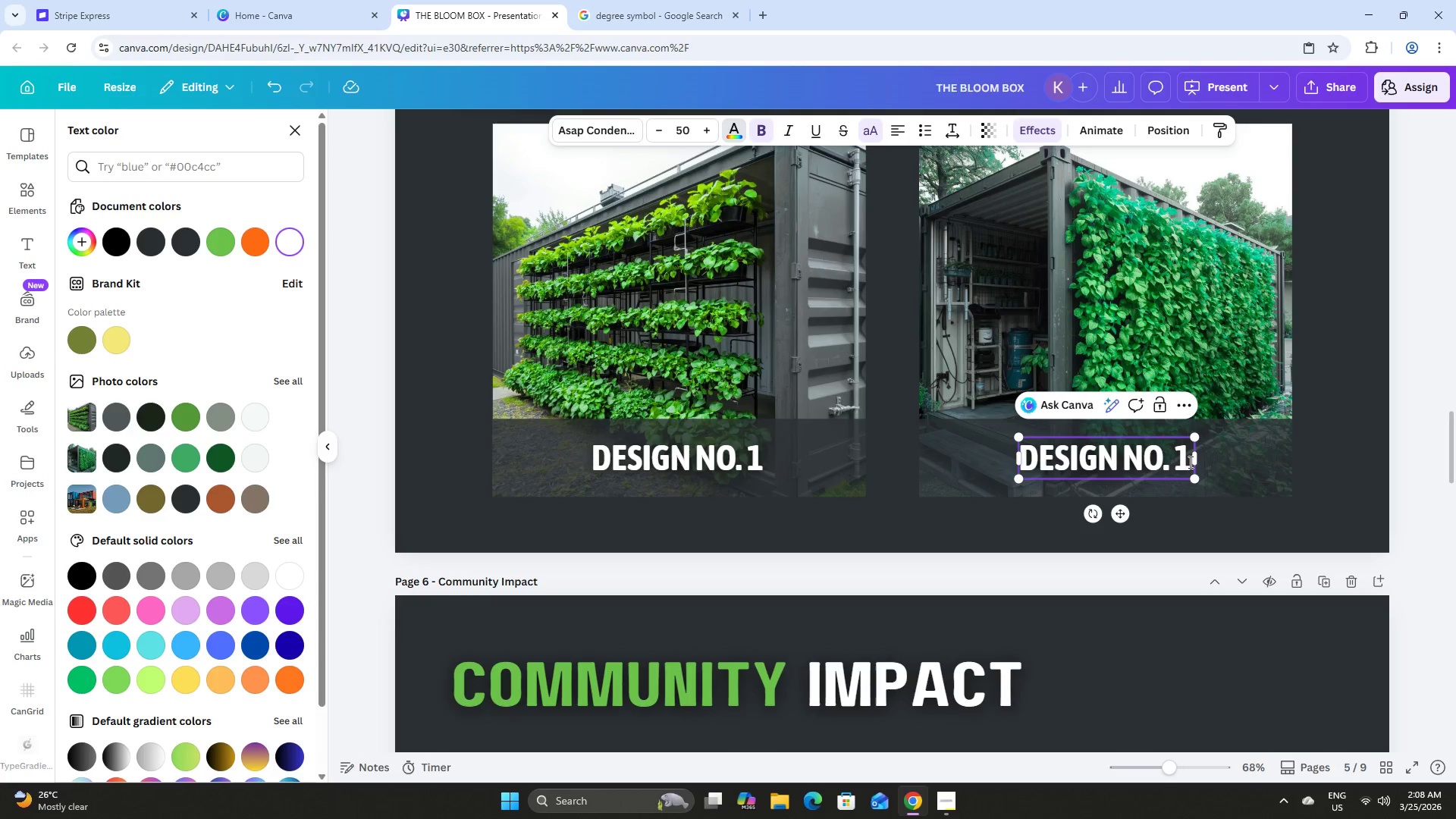 
key(Backspace)
 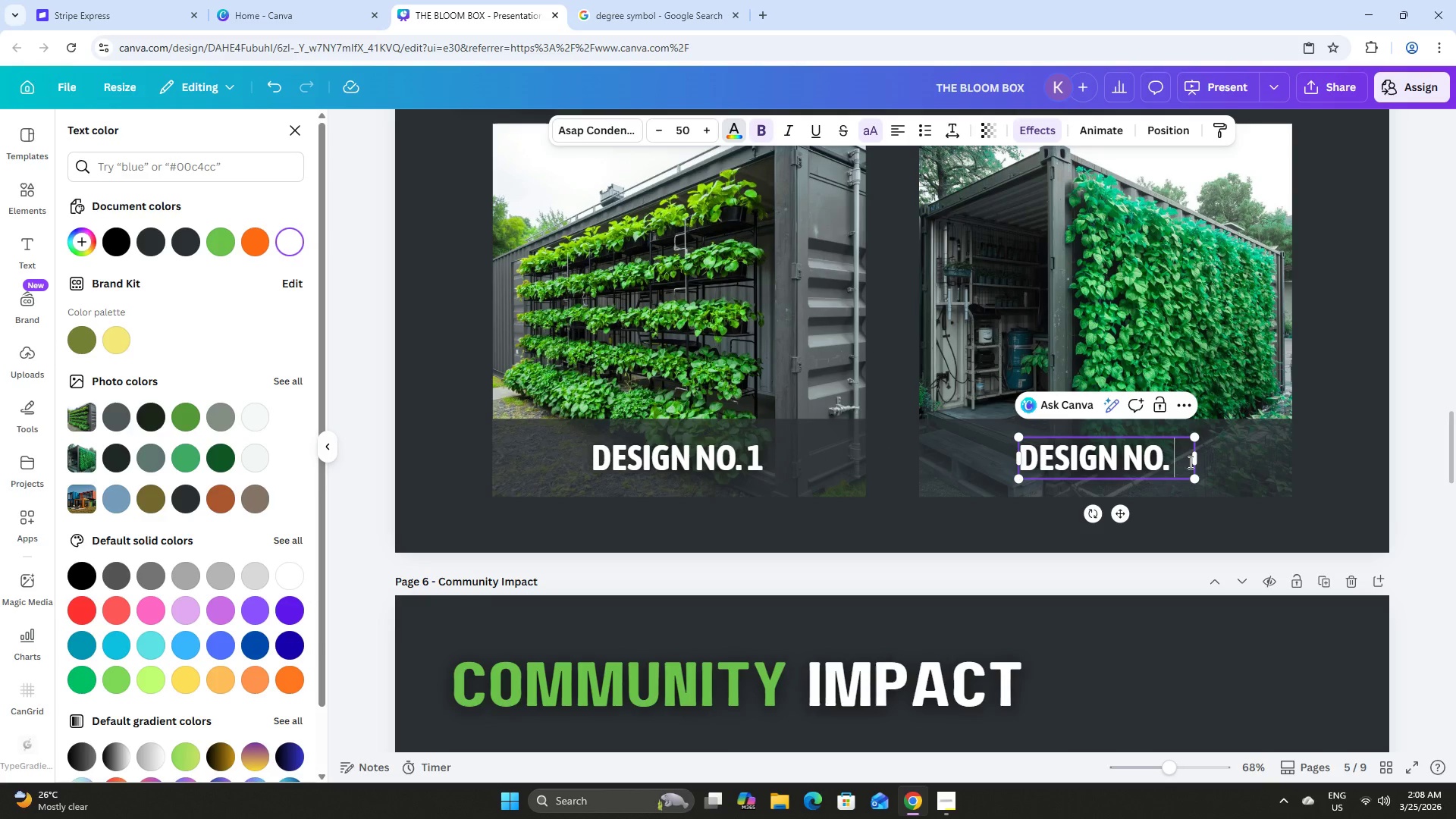 
key(Numpad2)
 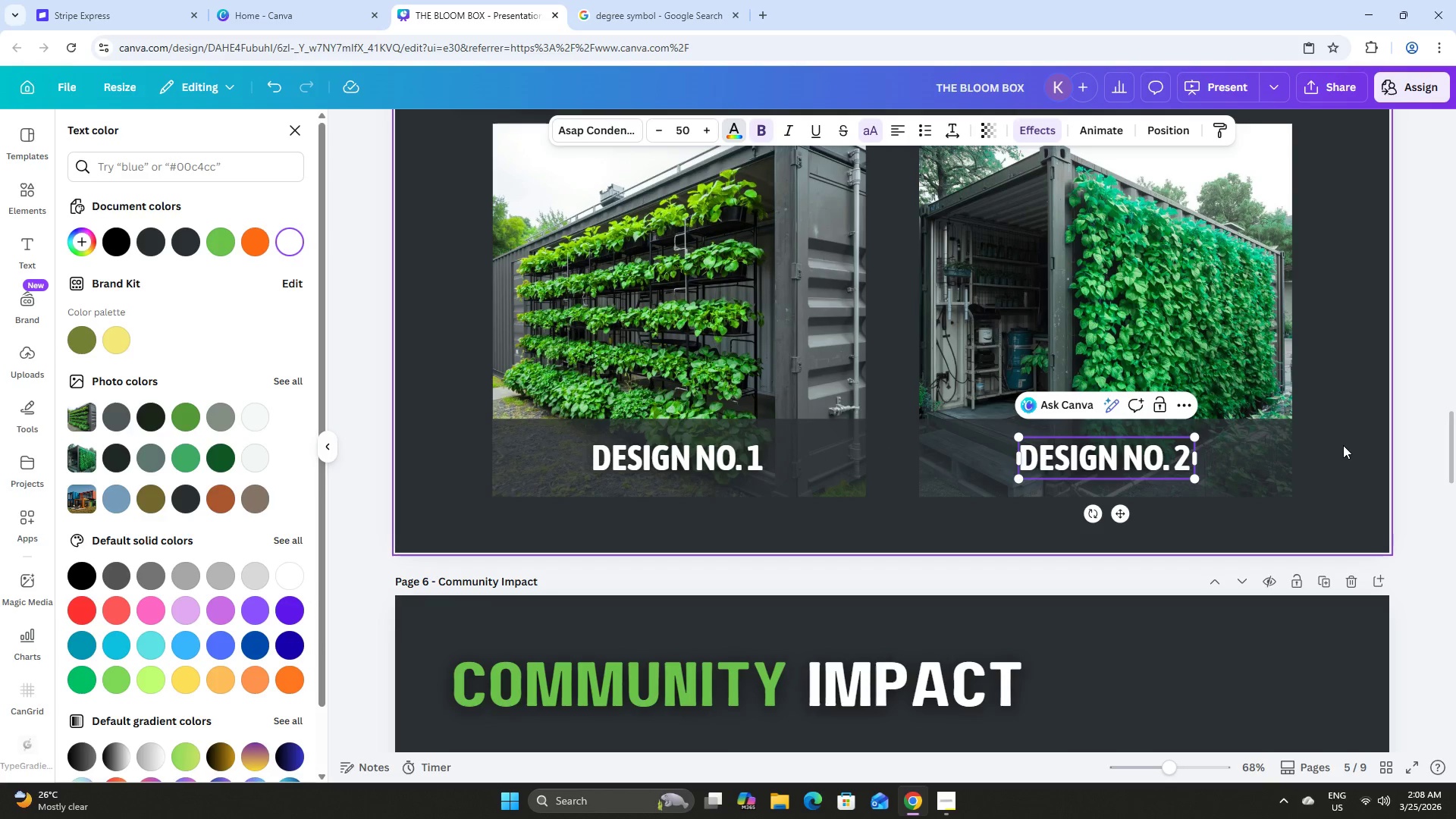 
left_click([1343, 445])
 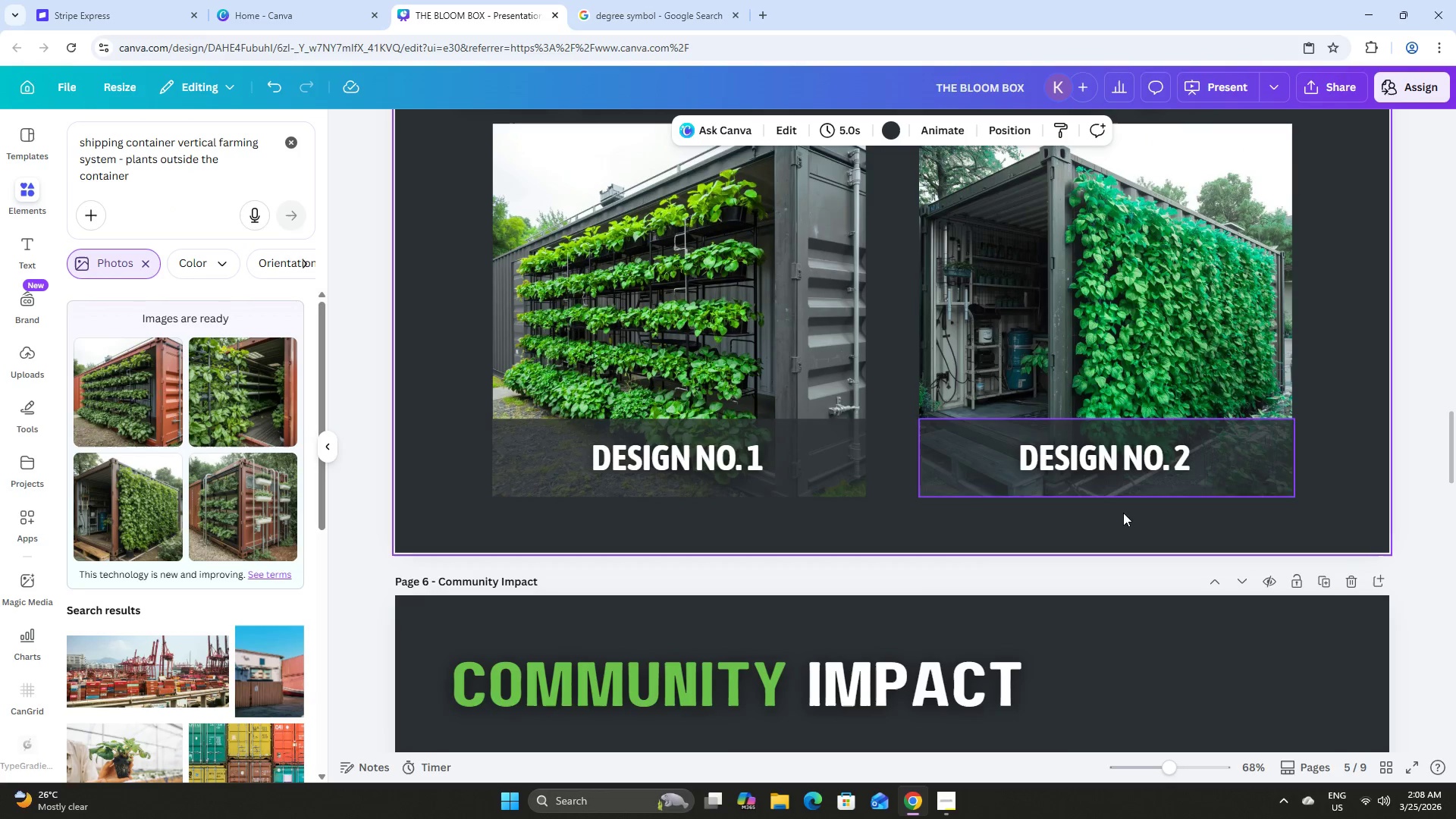 
scroll: coordinate [1028, 541], scroll_direction: down, amount: 1.0
 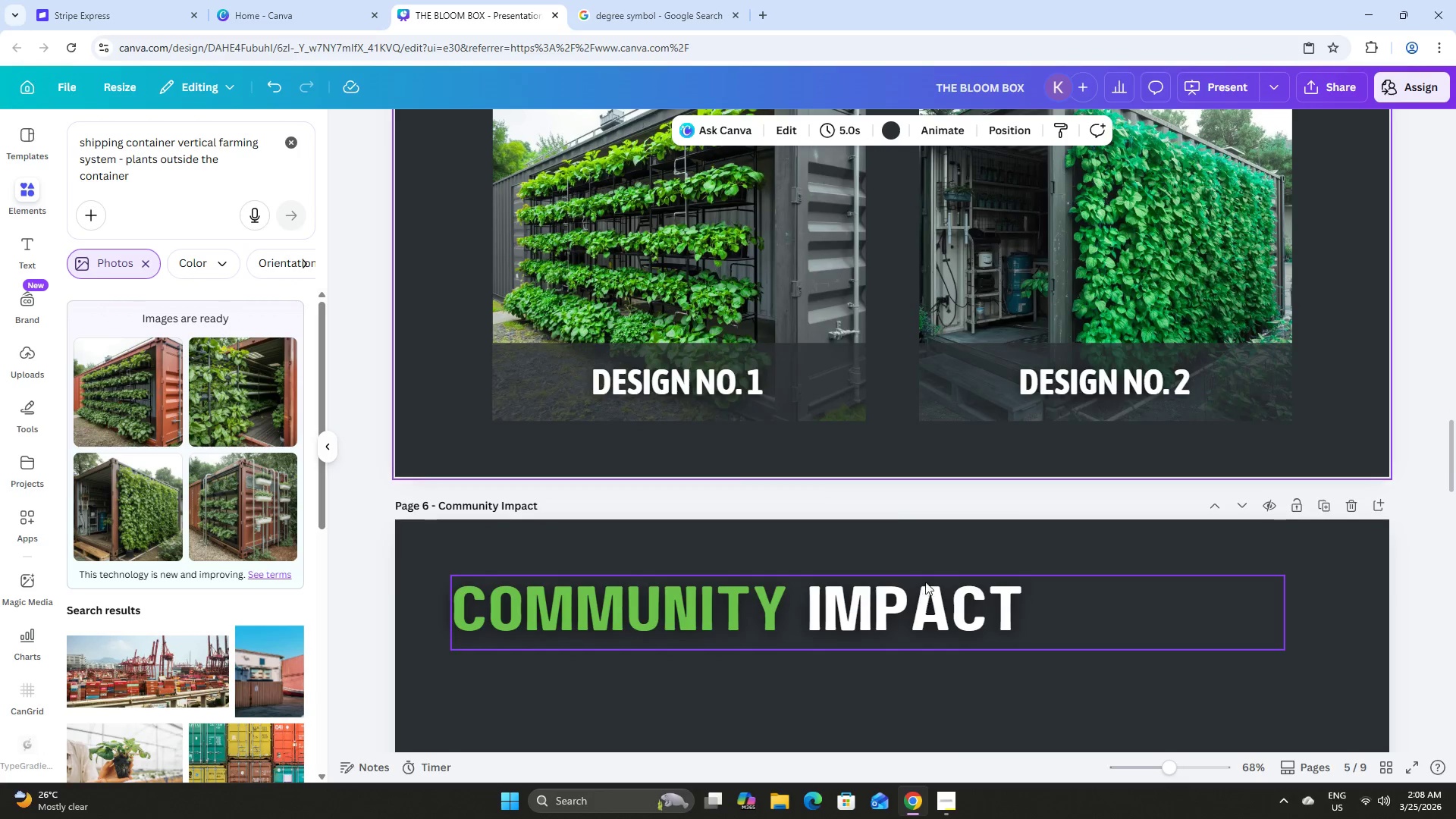 
scroll: coordinate [1124, 554], scroll_direction: none, amount: 0.0
 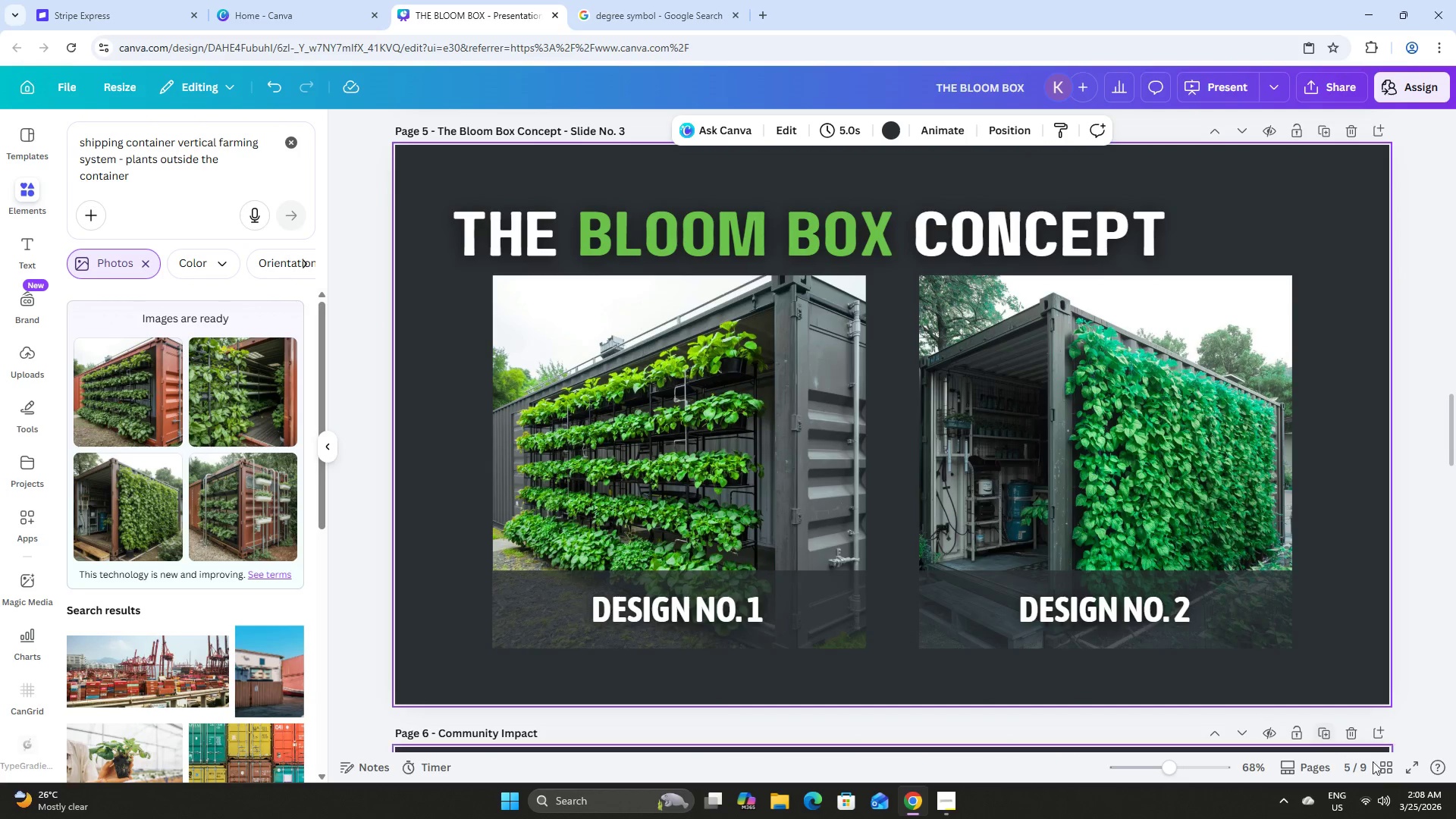 
left_click([1382, 767])
 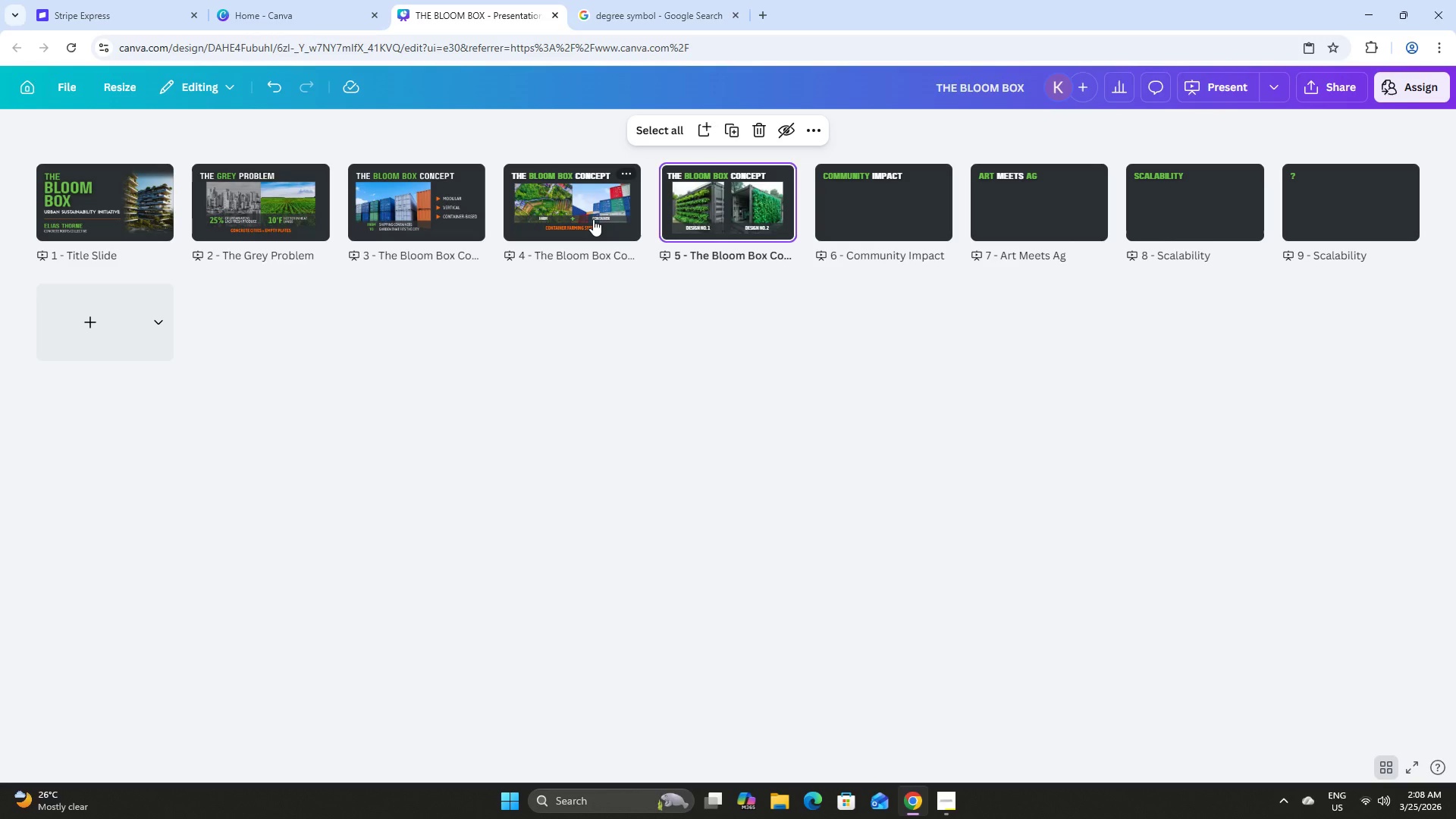 
wait(5.8)
 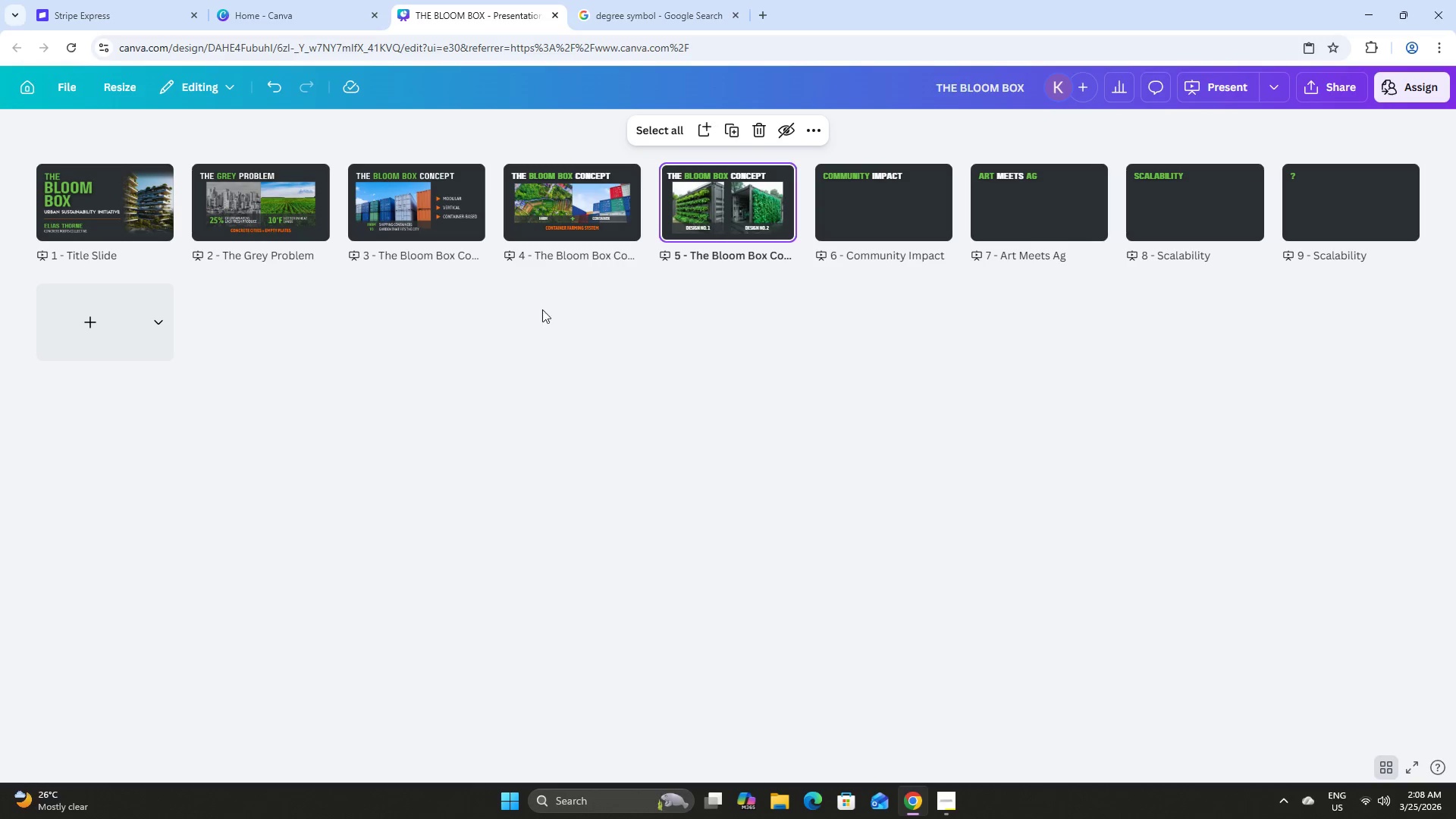 
left_click([593, 219])
 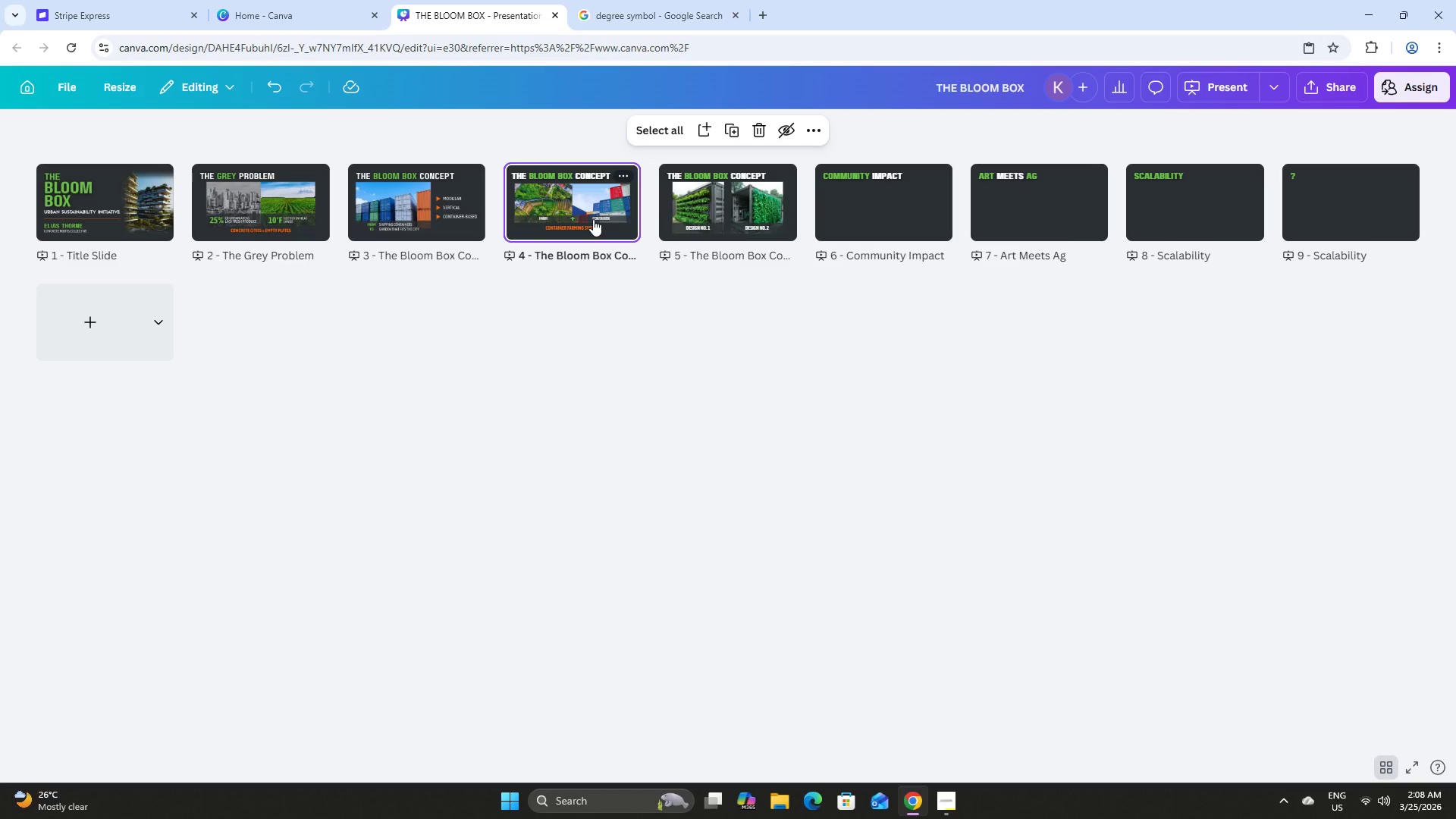 
double_click([593, 219])
 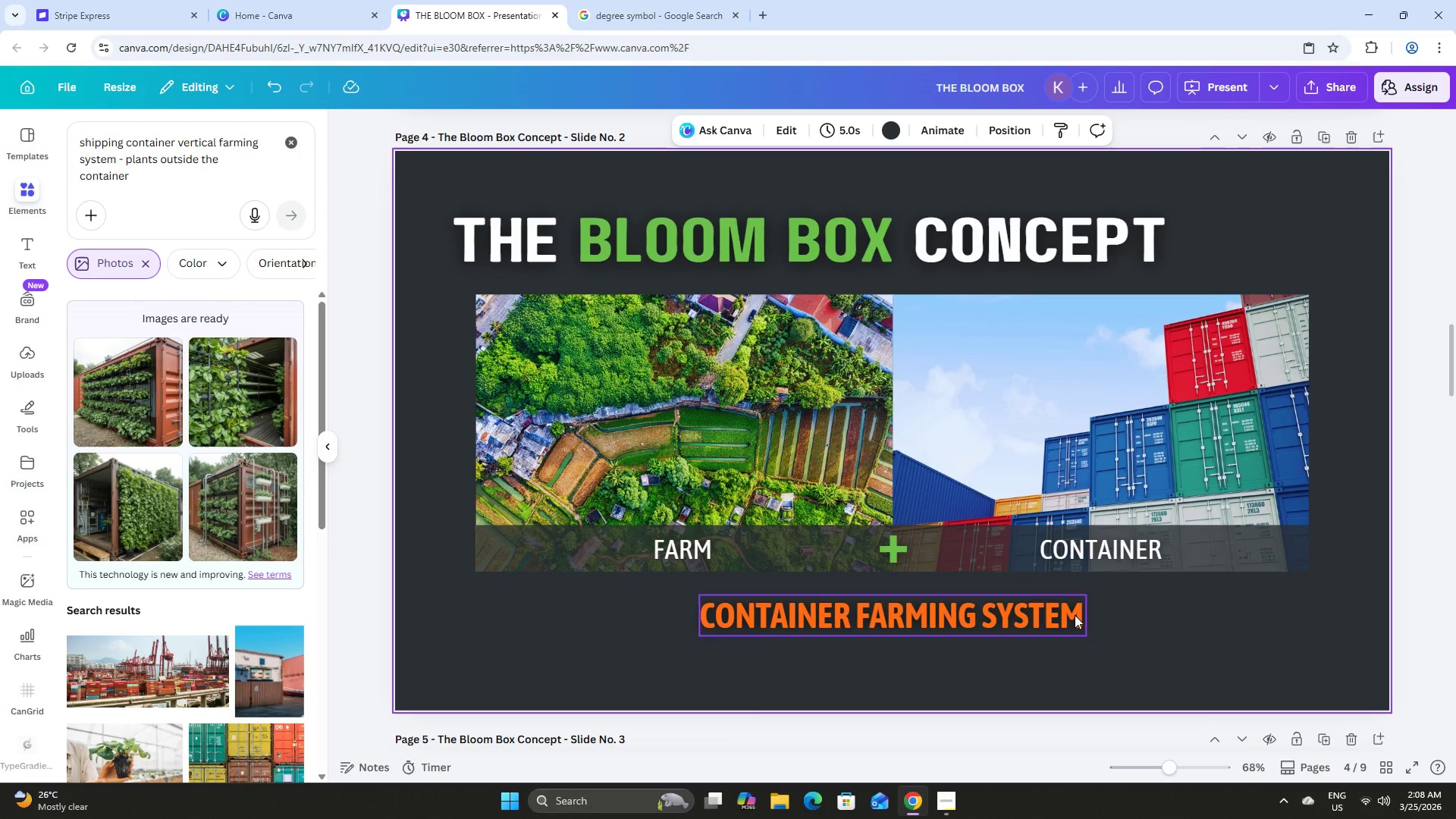 
left_click([1197, 627])
 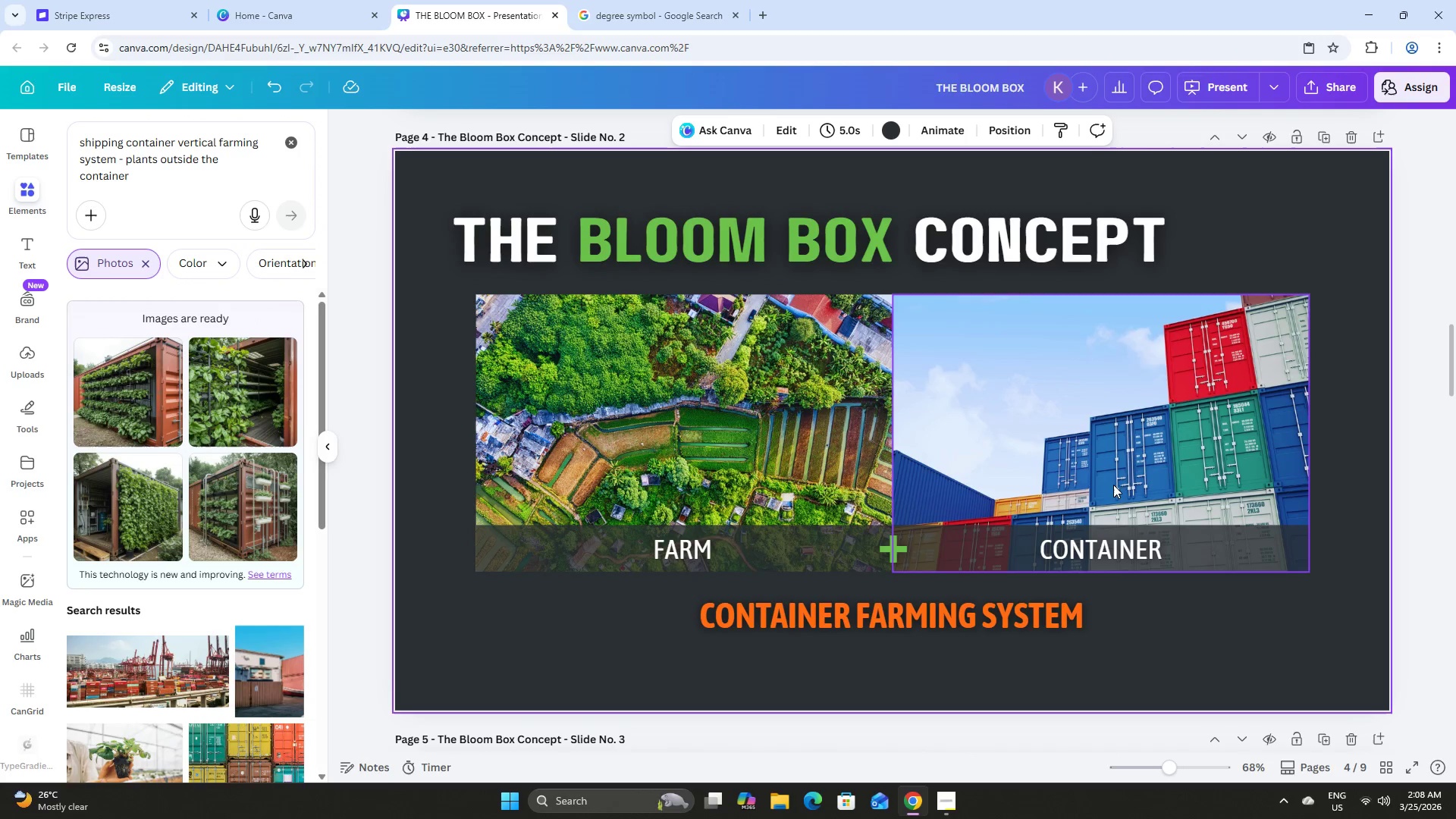 
scroll: coordinate [1109, 452], scroll_direction: up, amount: 8.0
 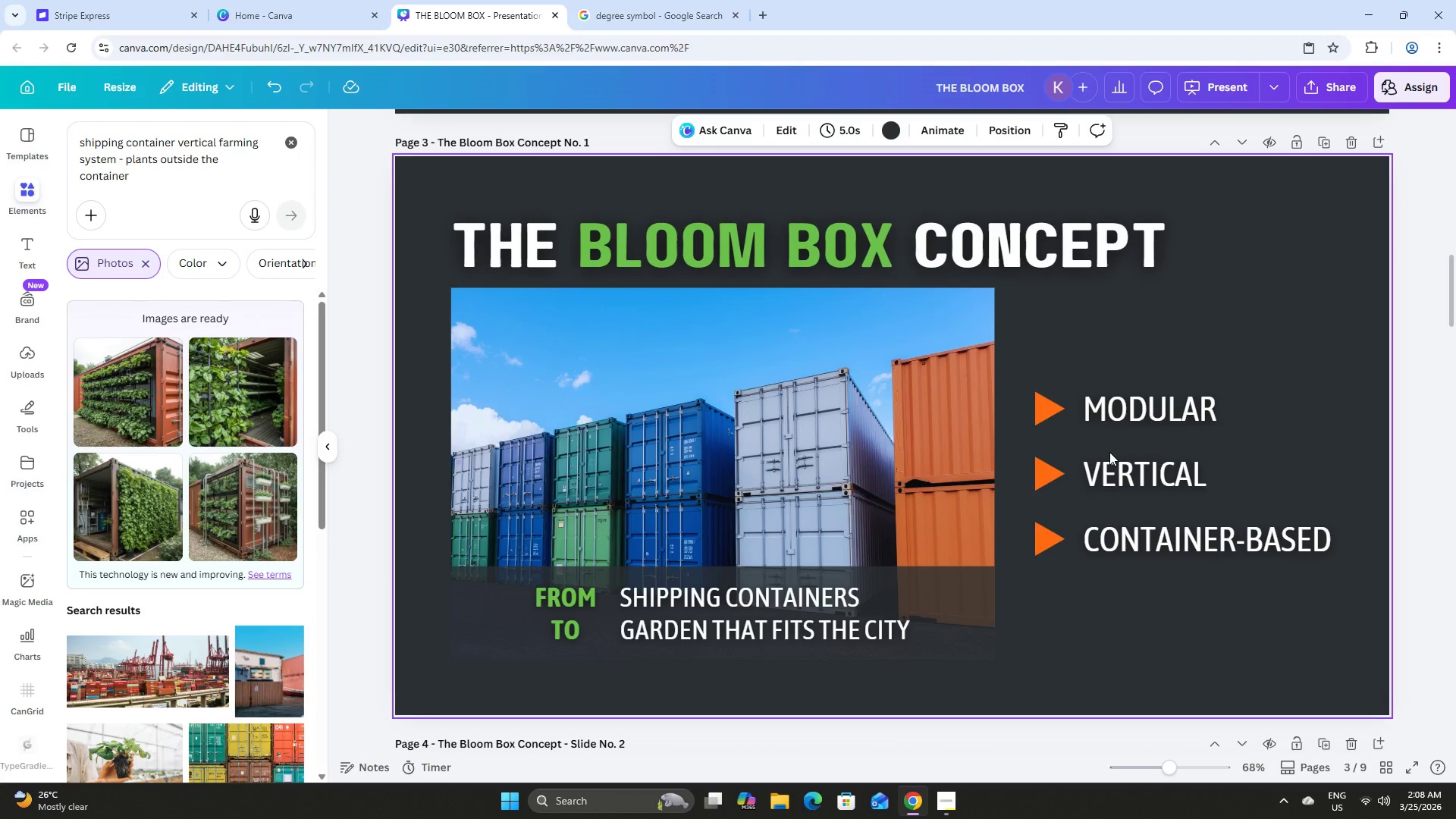 
scroll: coordinate [1109, 452], scroll_direction: down, amount: 17.0
 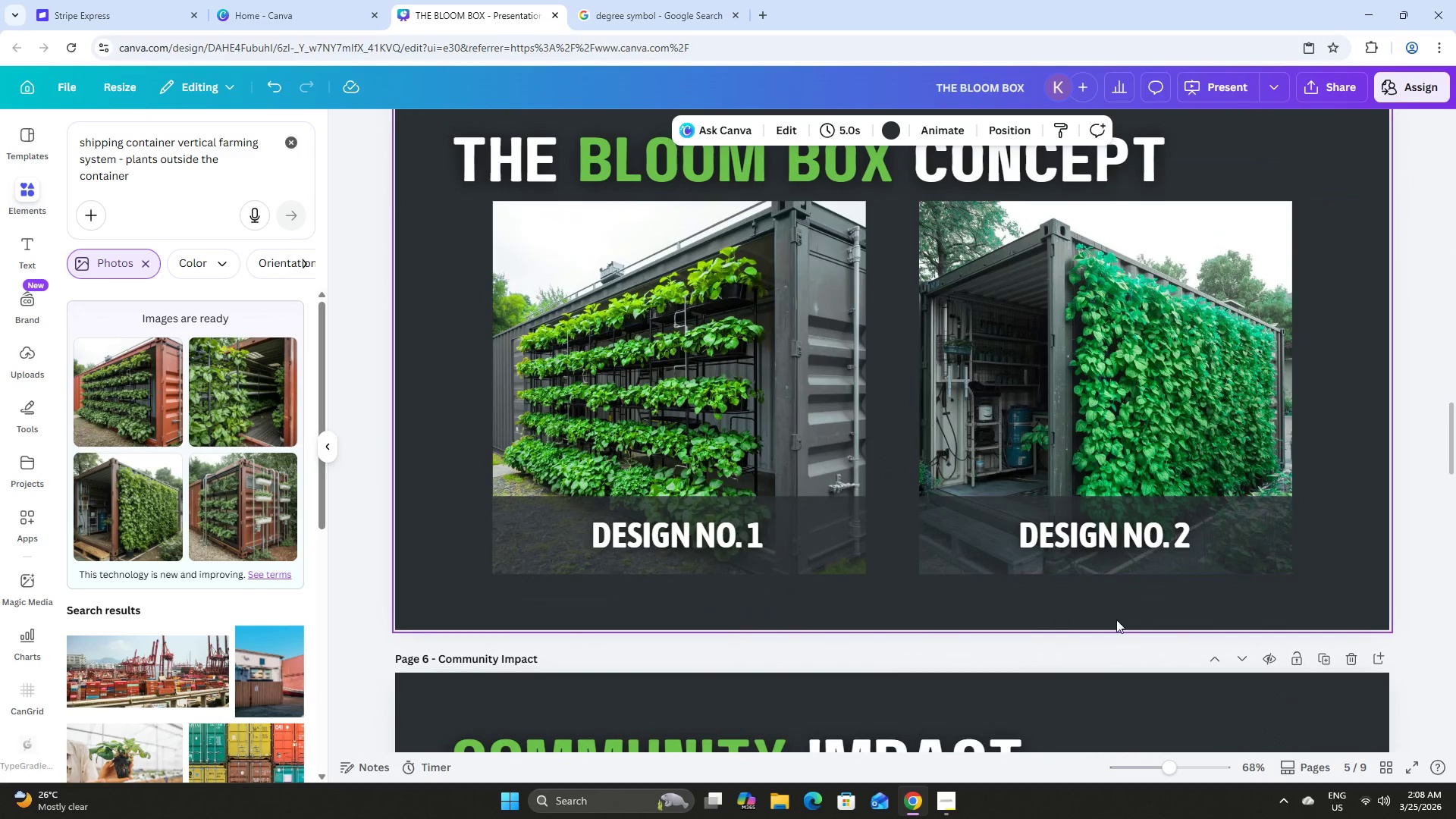 
scroll: coordinate [1122, 552], scroll_direction: up, amount: 12.0
 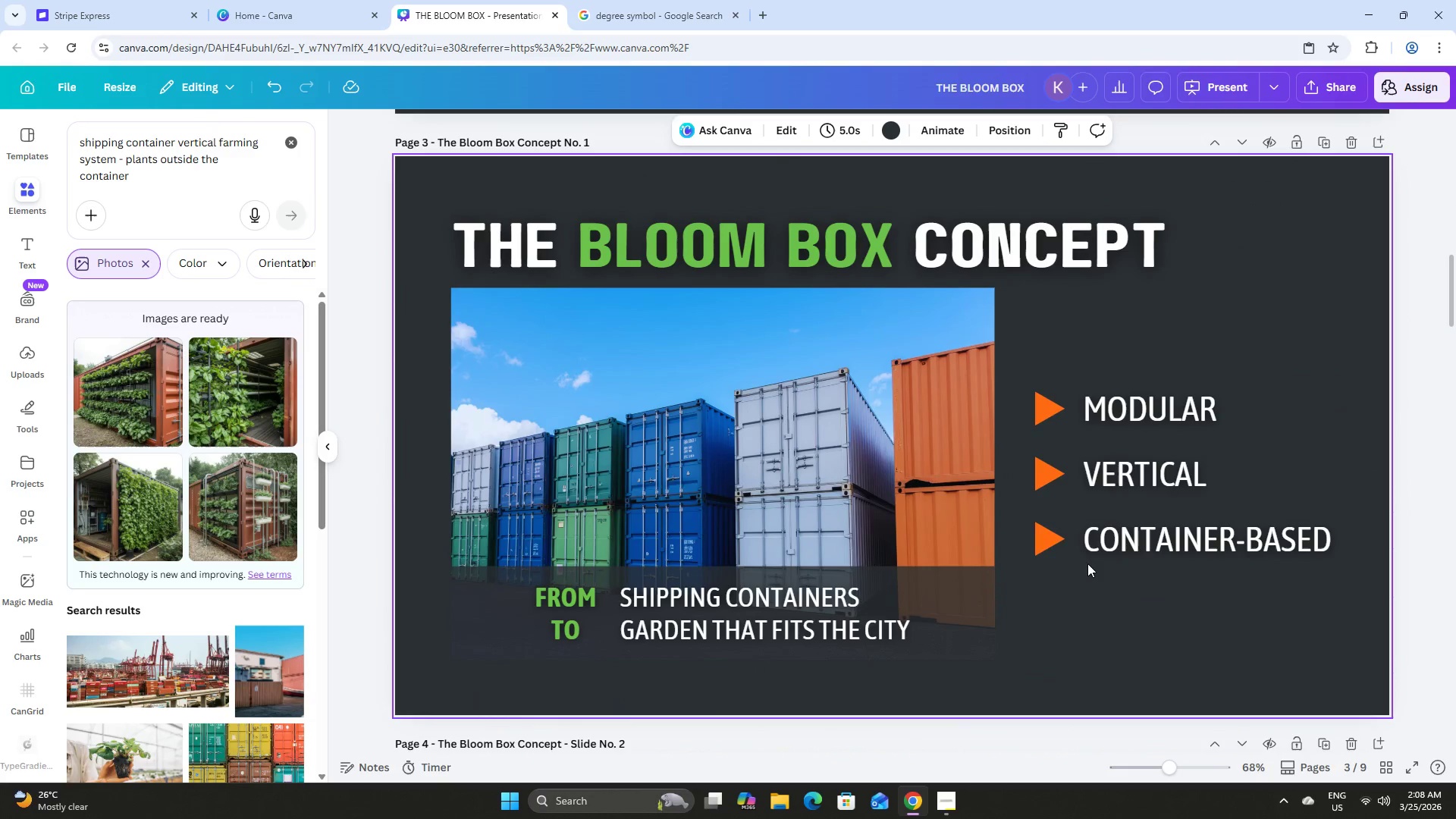 
scroll: coordinate [1091, 541], scroll_direction: down, amount: 7.0
 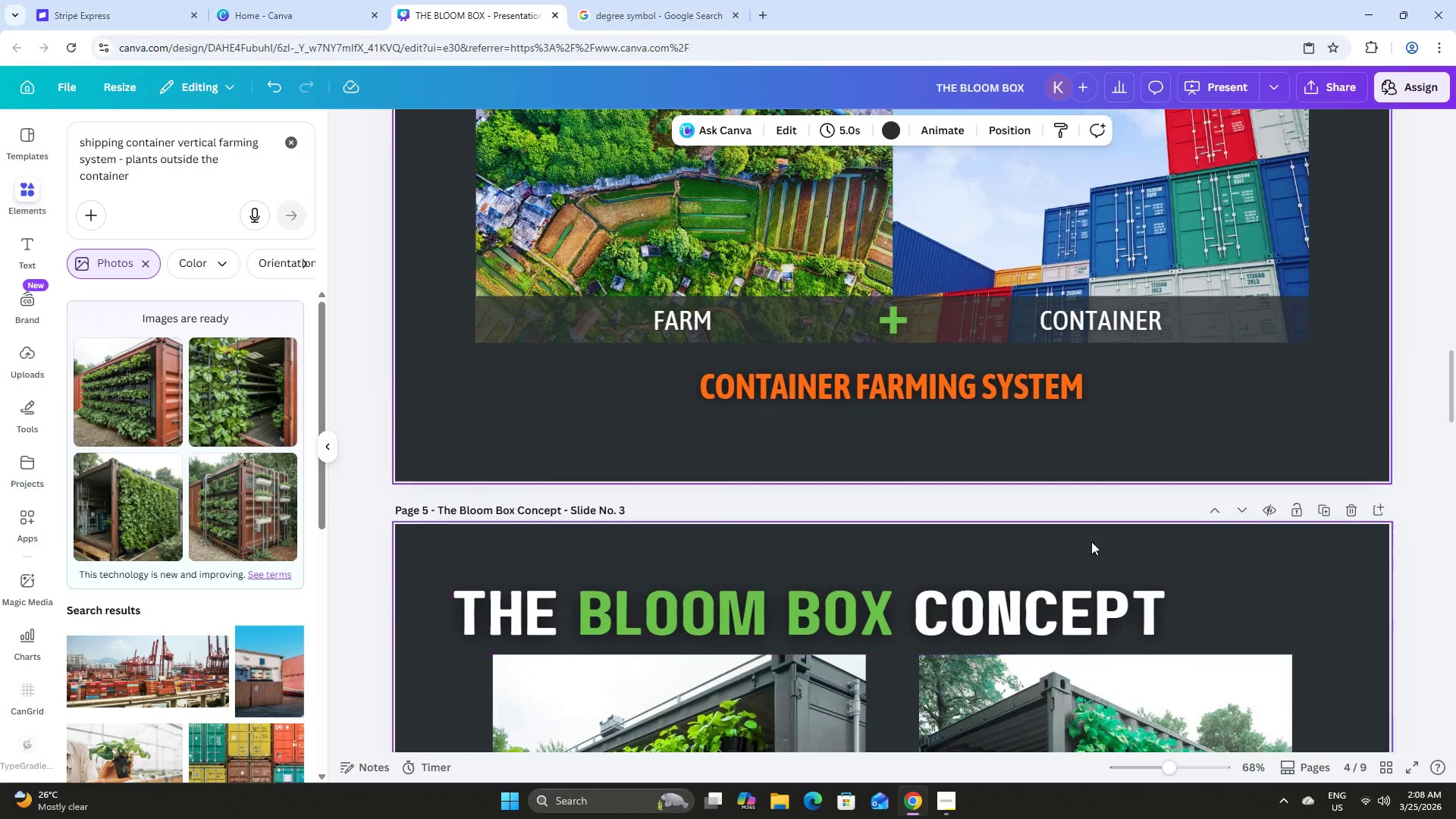 
scroll: coordinate [1091, 541], scroll_direction: up, amount: 6.0
 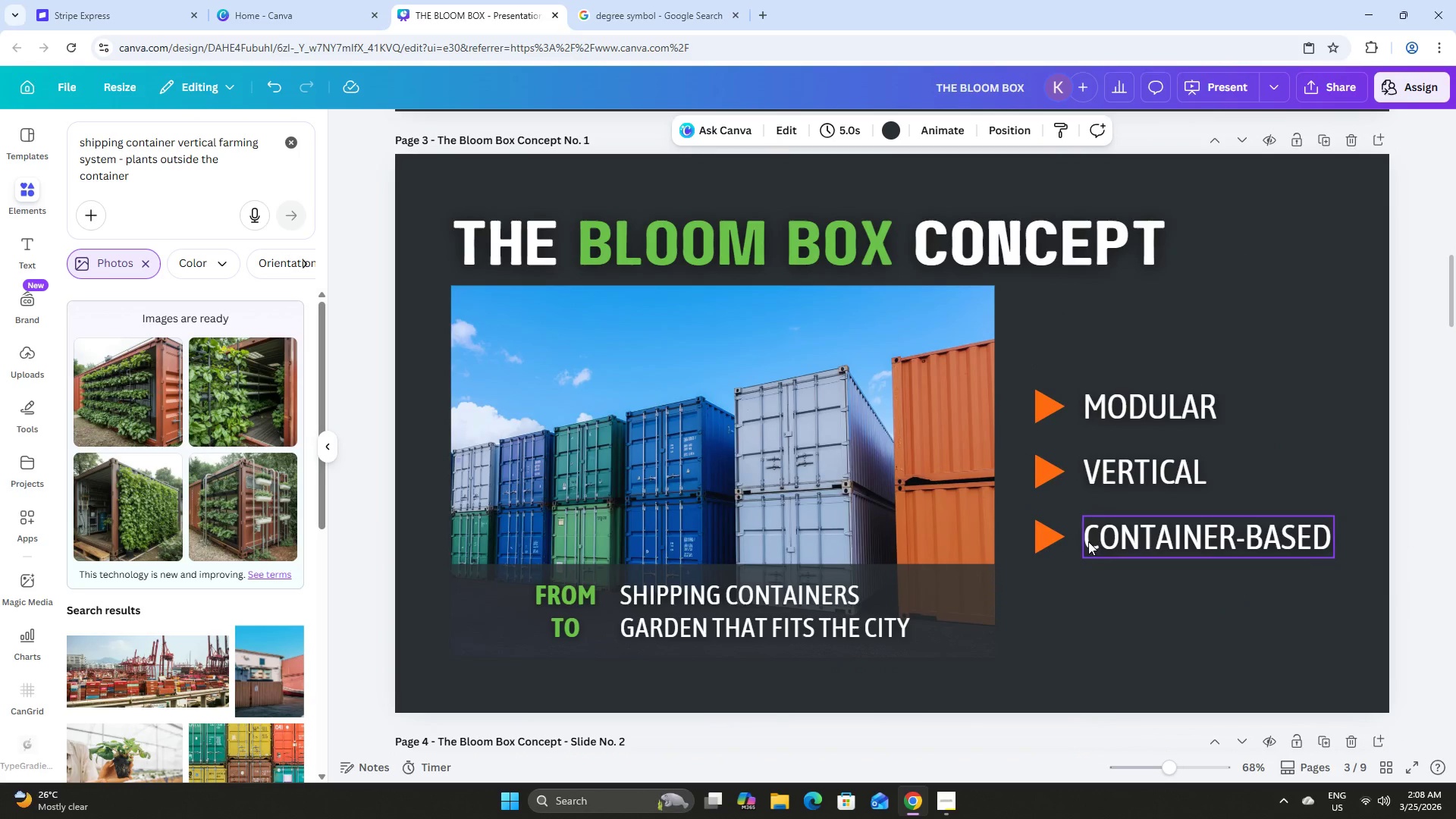 
scroll: coordinate [1088, 541], scroll_direction: down, amount: 2.0
 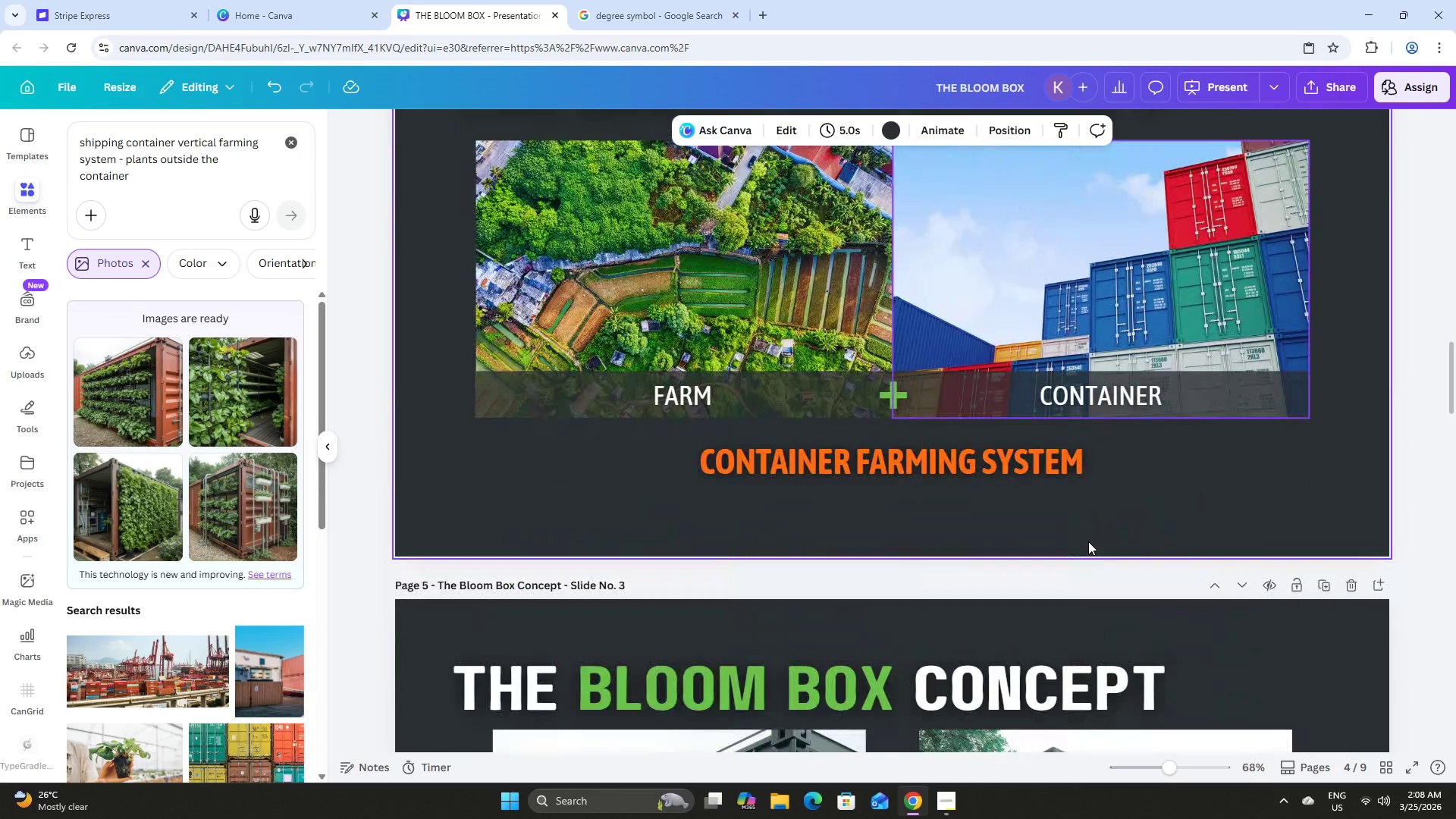 
scroll: coordinate [1088, 541], scroll_direction: up, amount: 7.0
 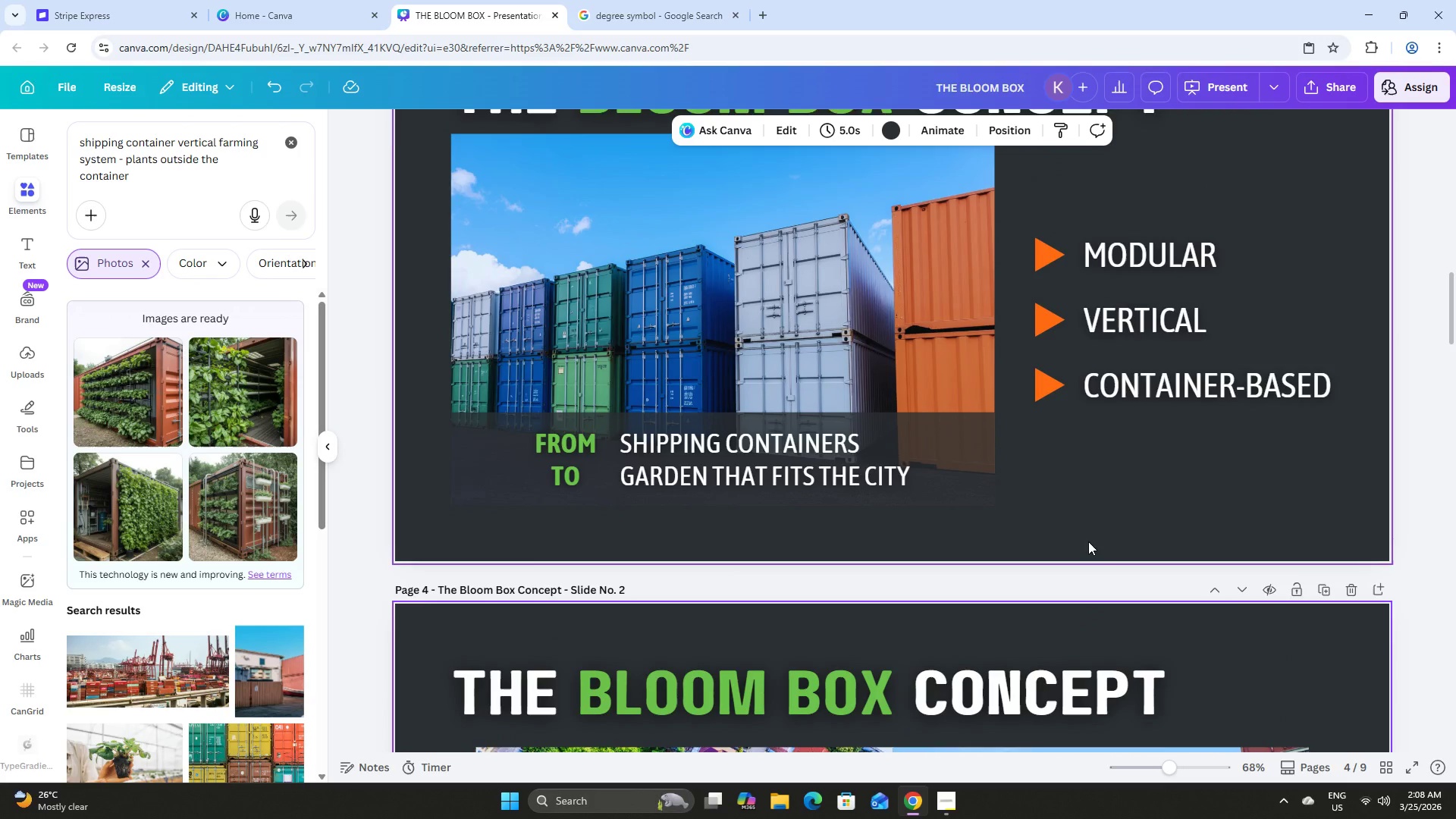 
scroll: coordinate [1088, 541], scroll_direction: down, amount: 4.0
 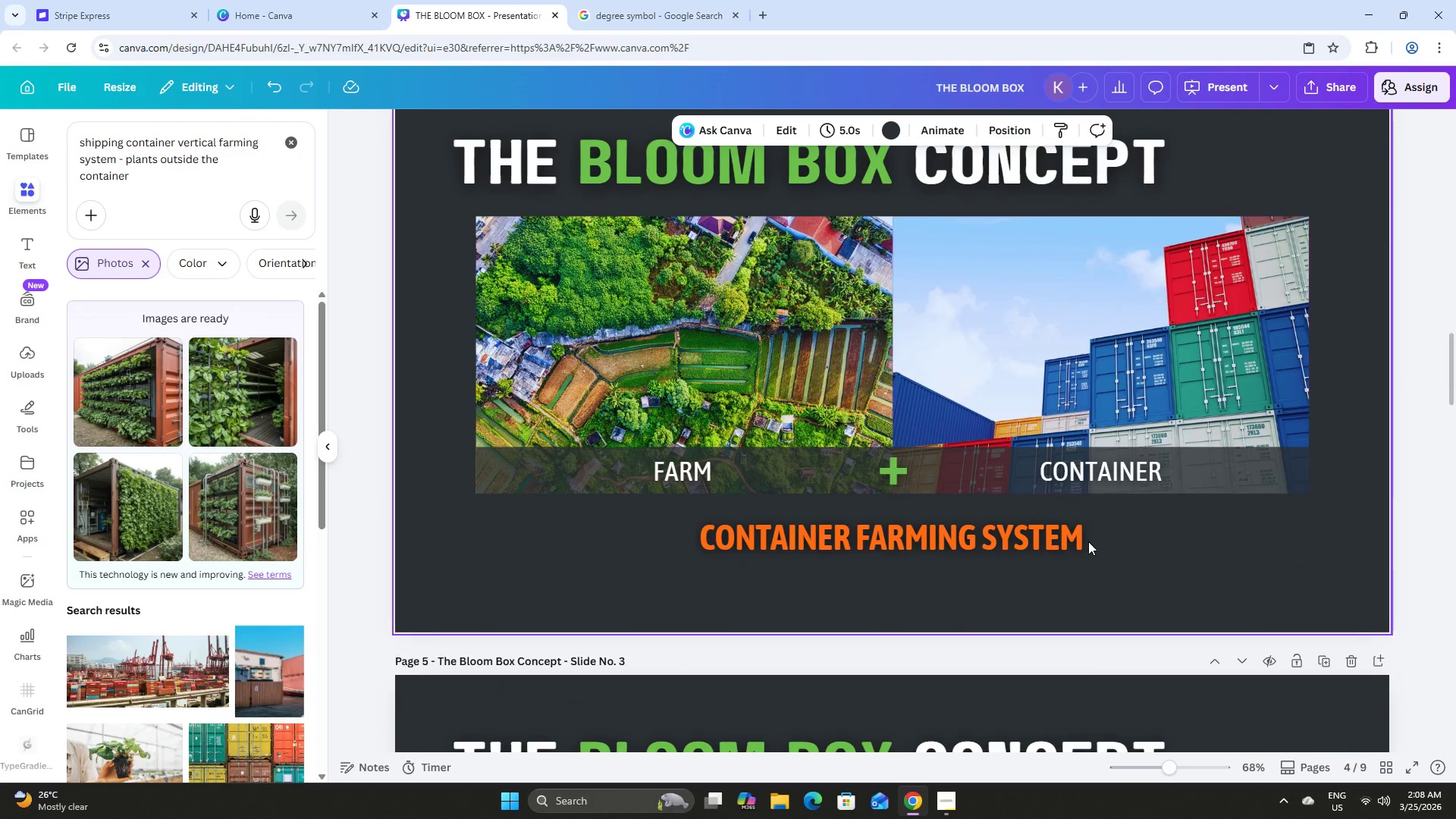 
scroll: coordinate [1088, 541], scroll_direction: up, amount: 3.0
 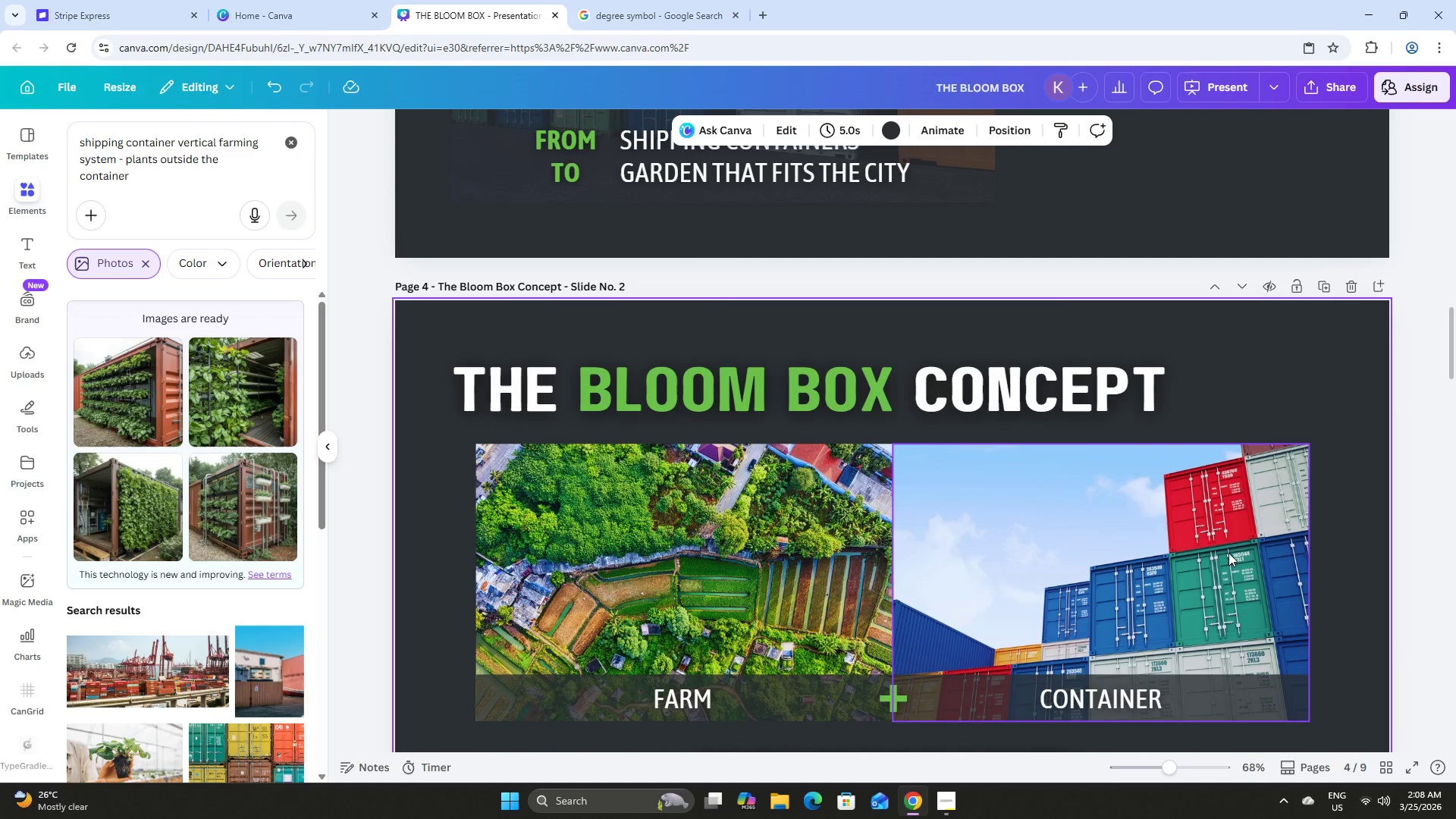 
left_click([1258, 375])
 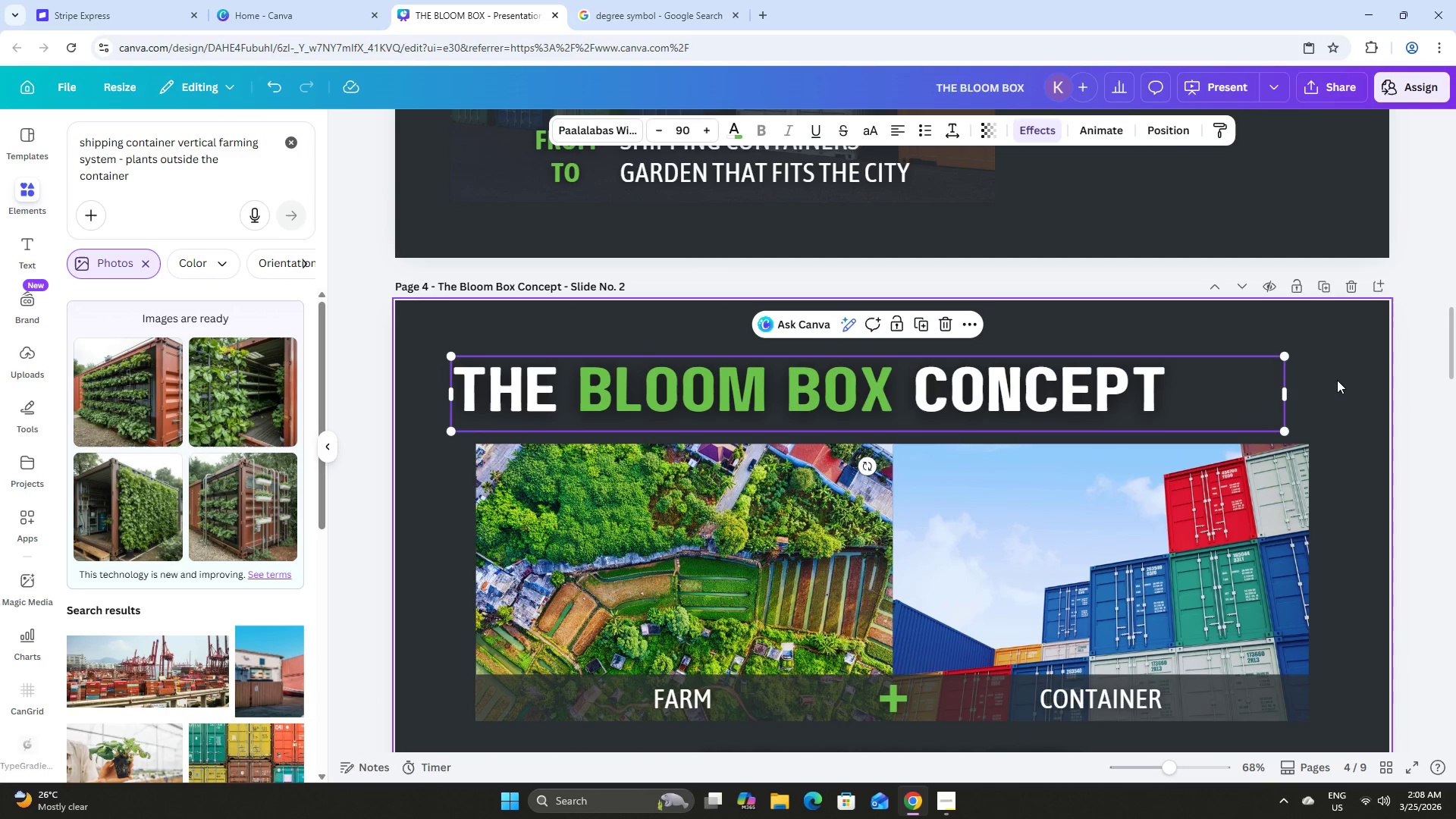 
left_click([1337, 378])
 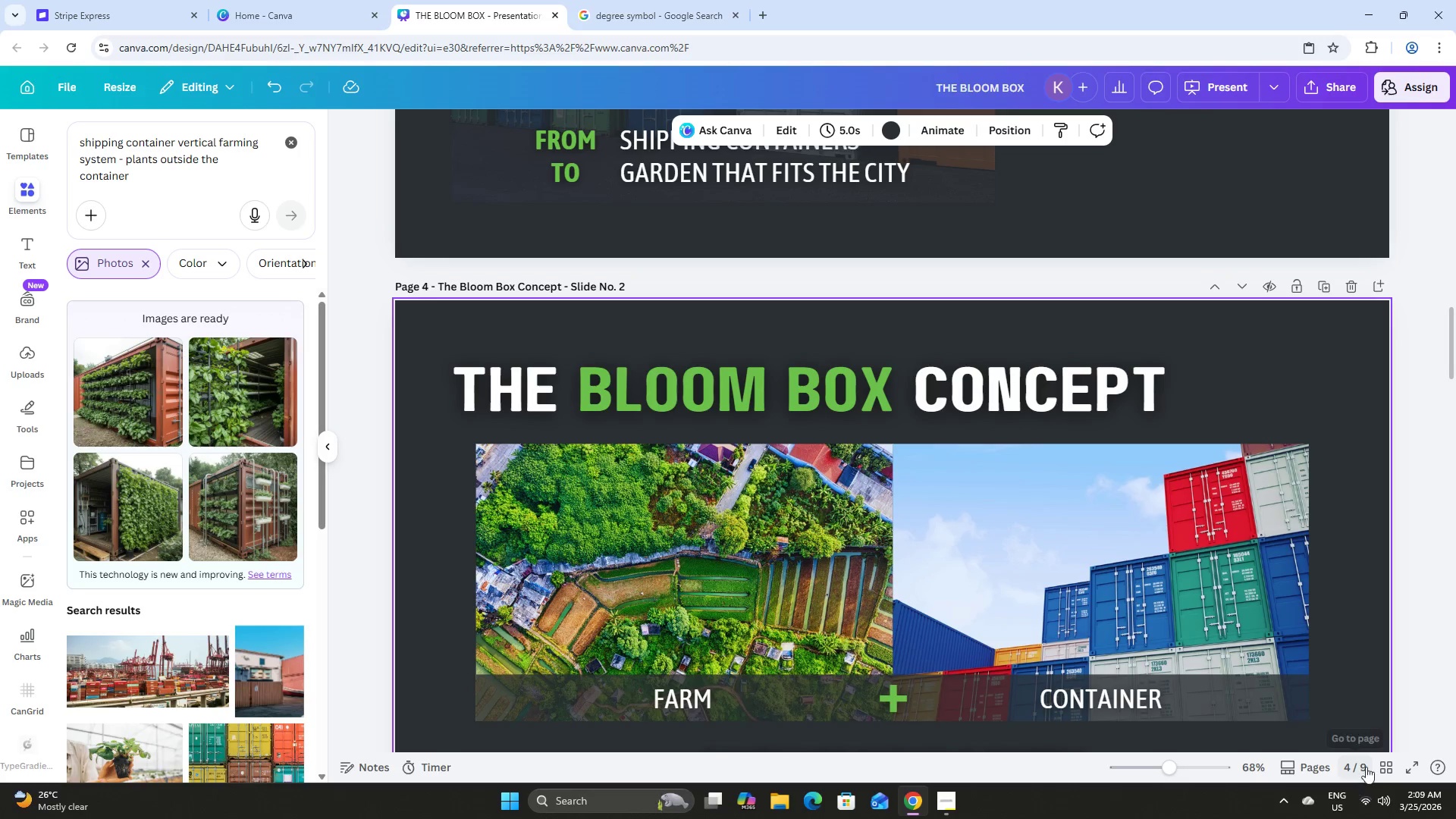 
left_click([1377, 762])
 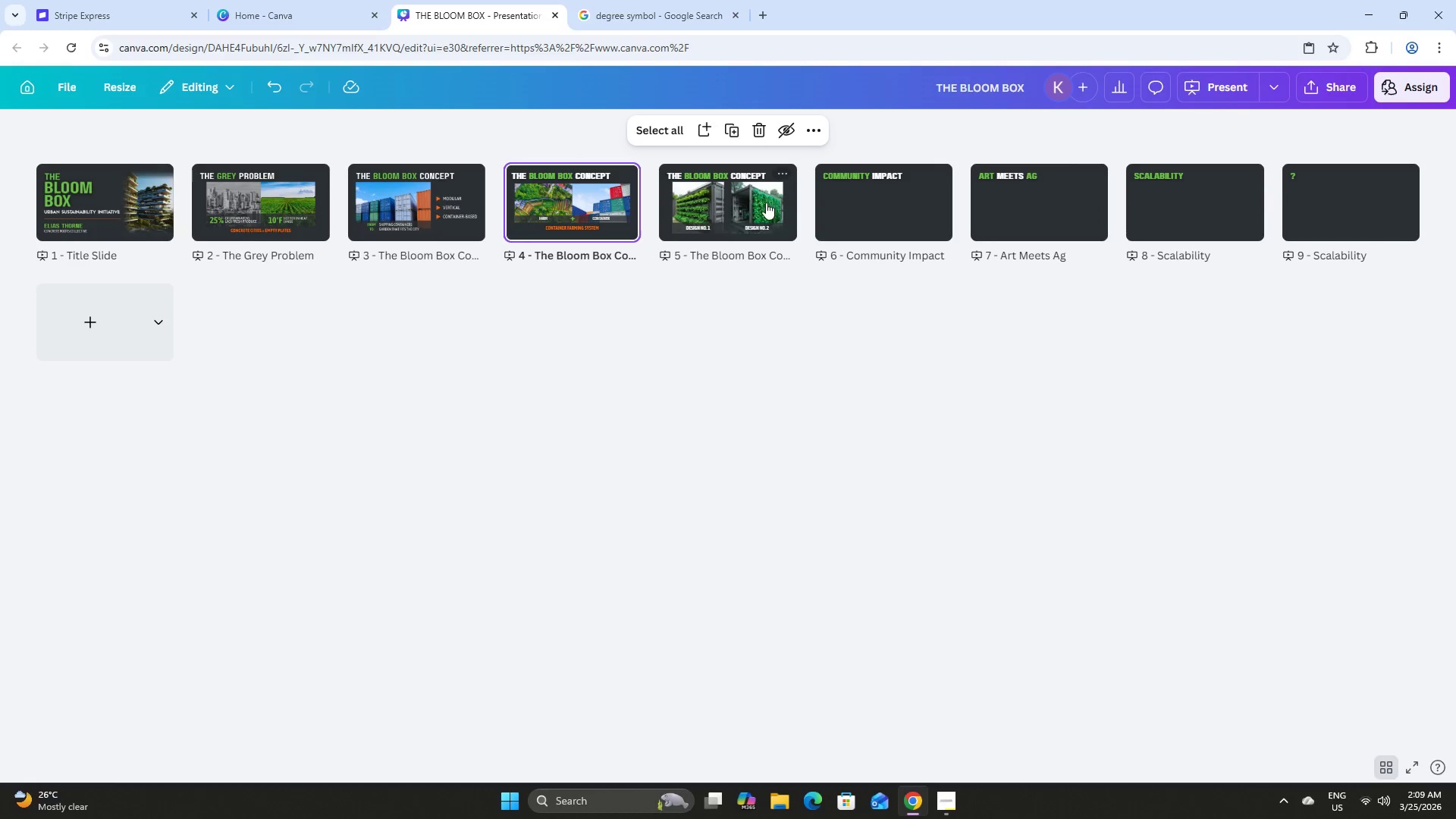 
left_click([767, 201])
 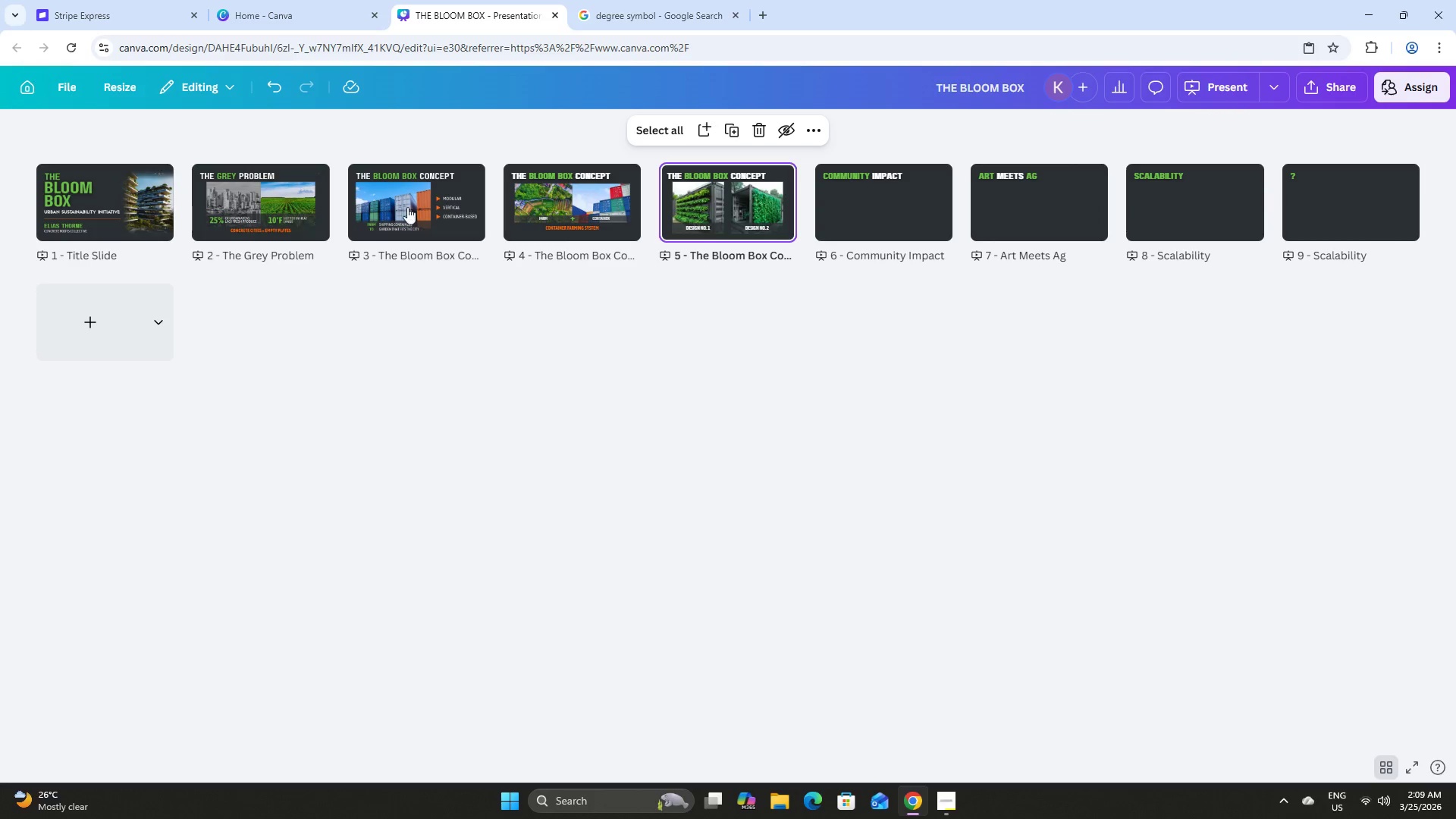 
double_click([711, 202])
 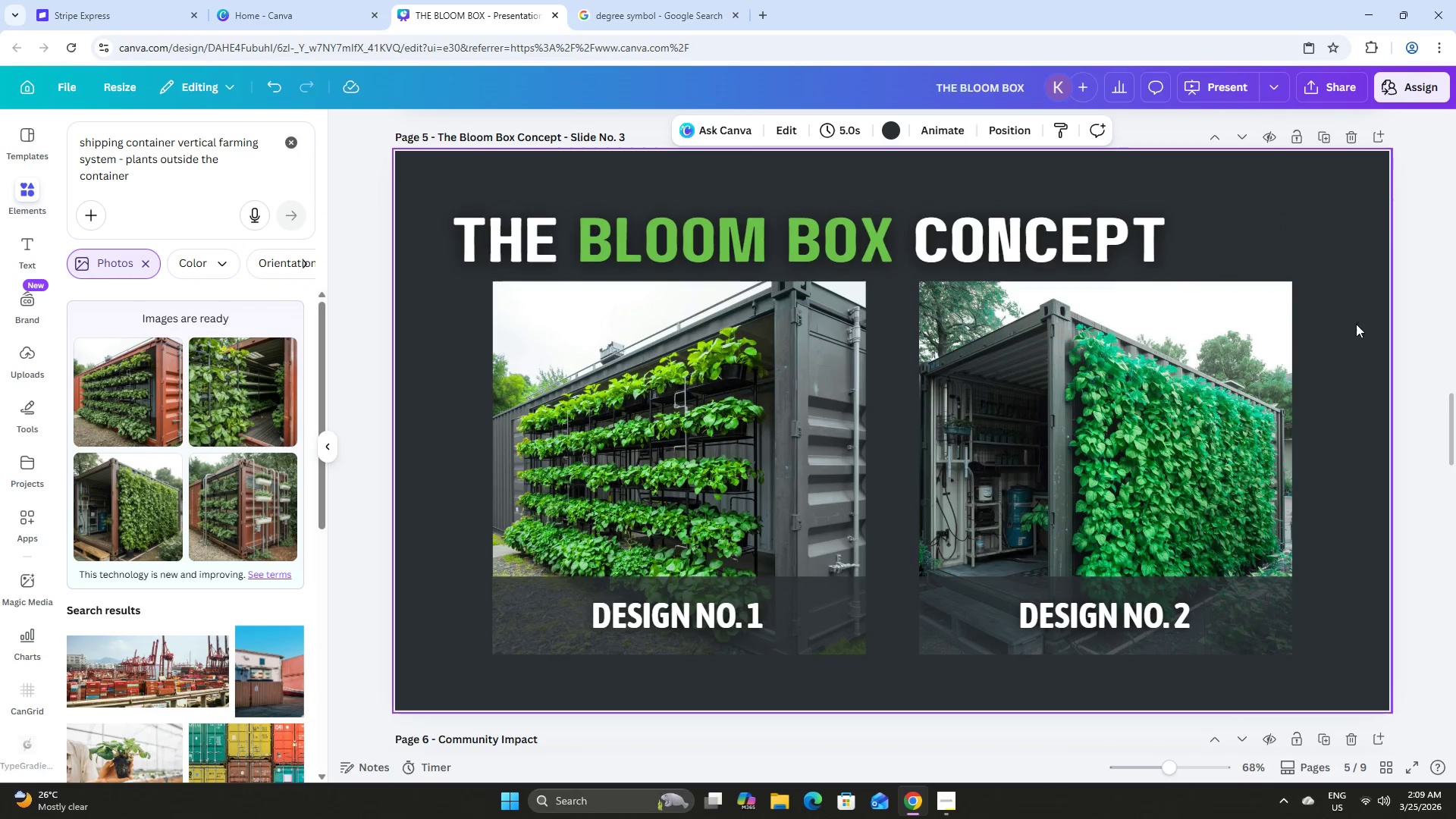 
left_click([1345, 275])
 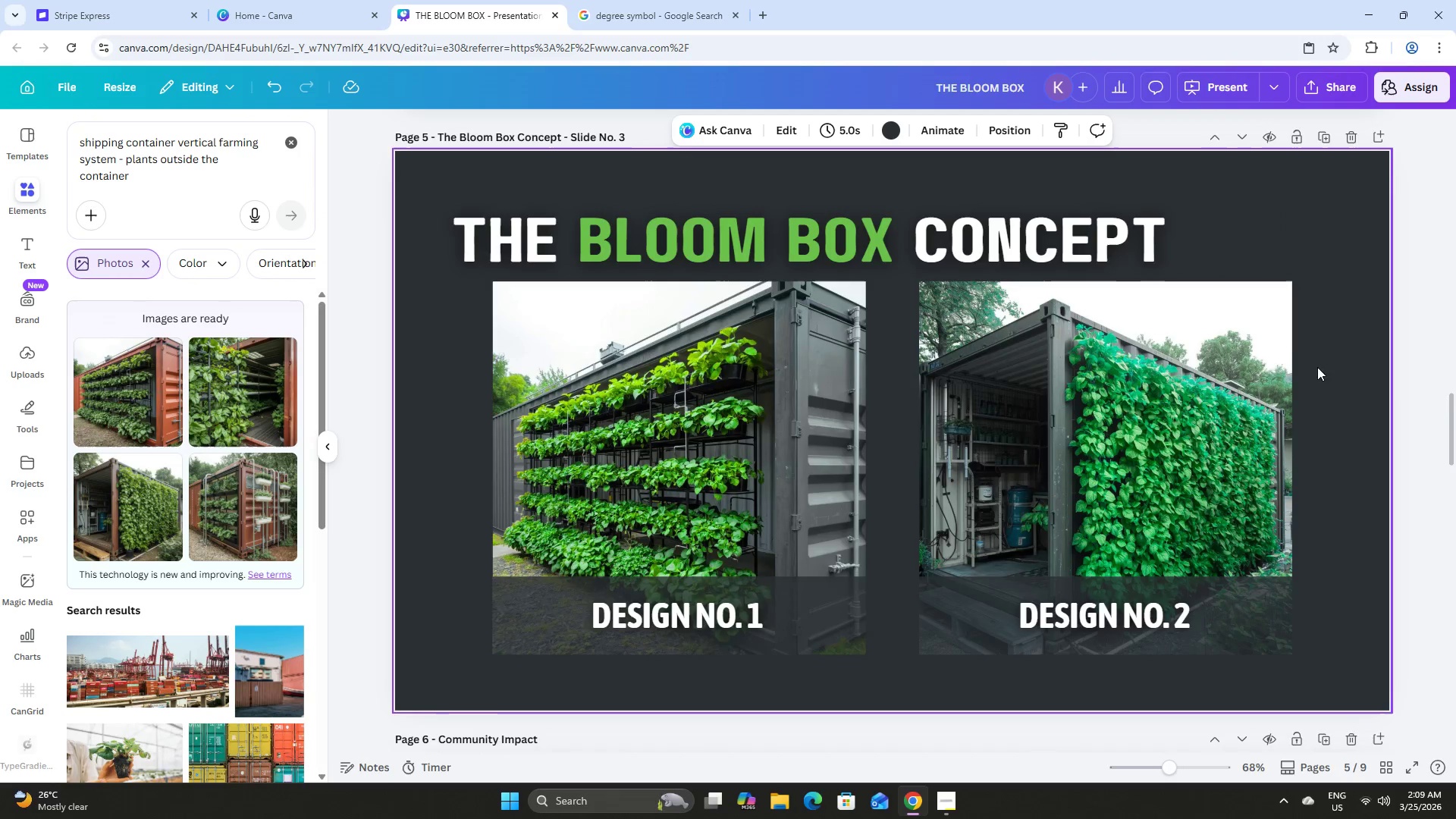 
scroll: coordinate [1186, 375], scroll_direction: down, amount: 7.0
 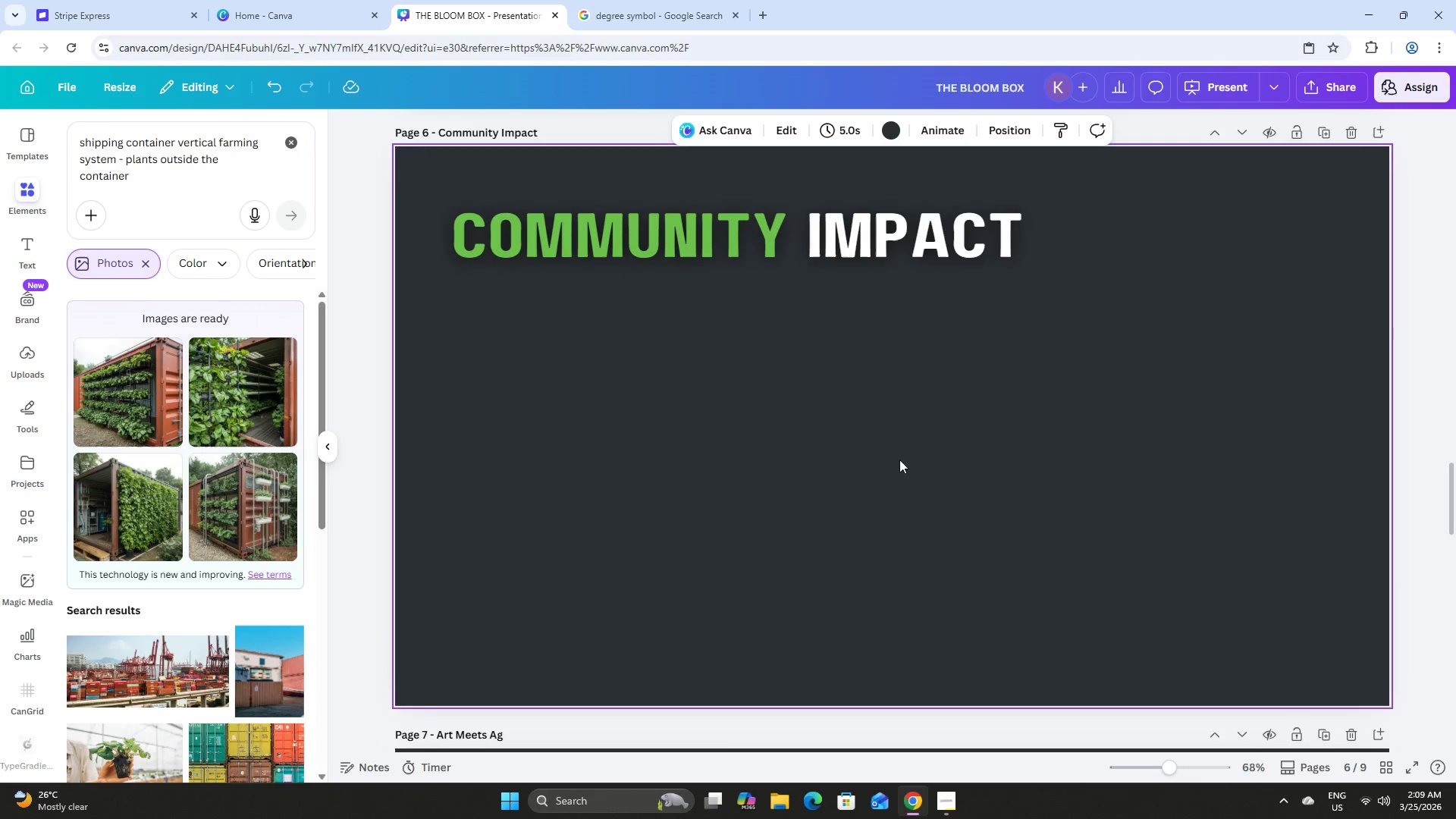 
scroll: coordinate [837, 523], scroll_direction: none, amount: 0.0
 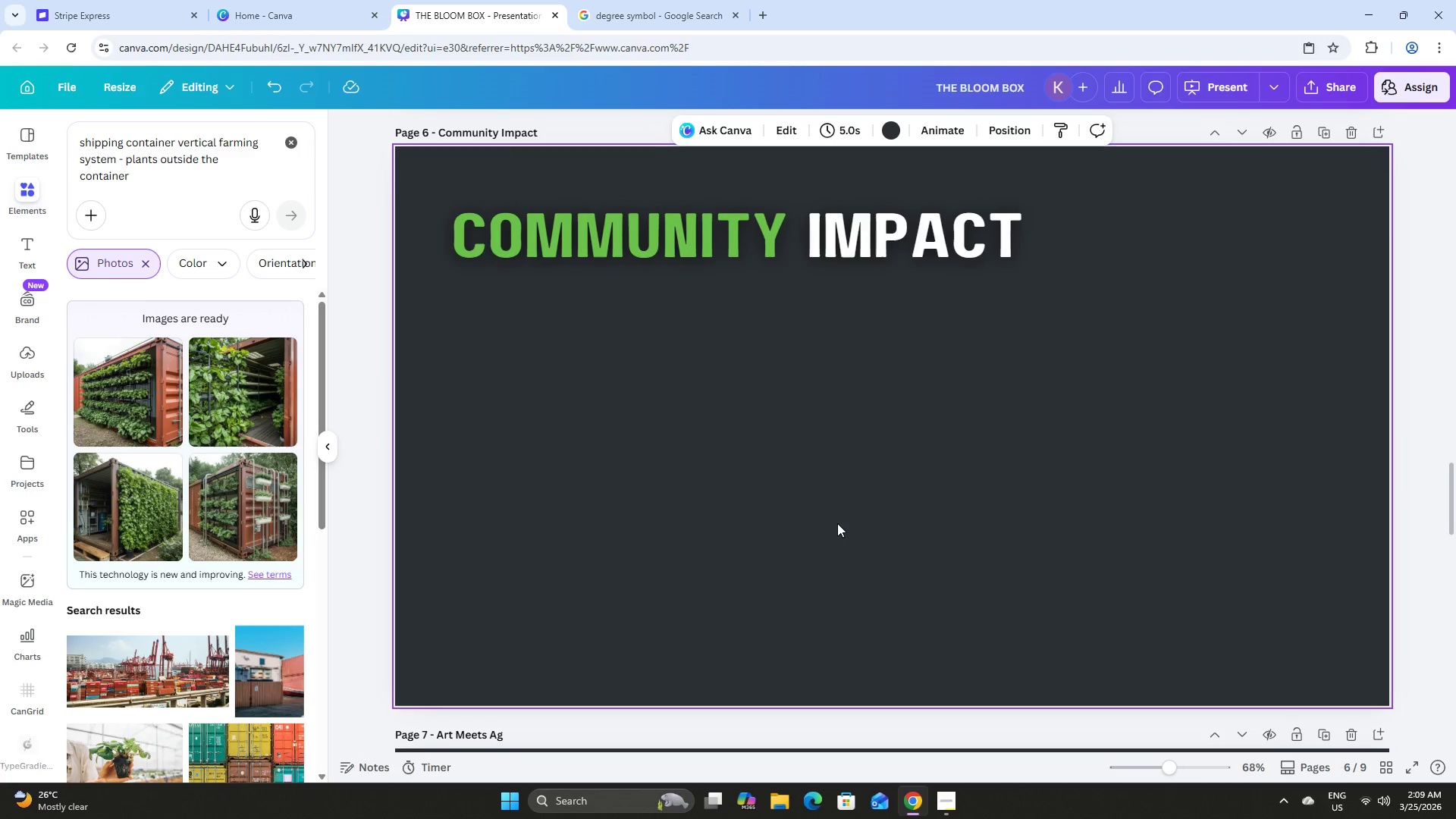 
scroll: coordinate [837, 523], scroll_direction: up, amount: 1.0
 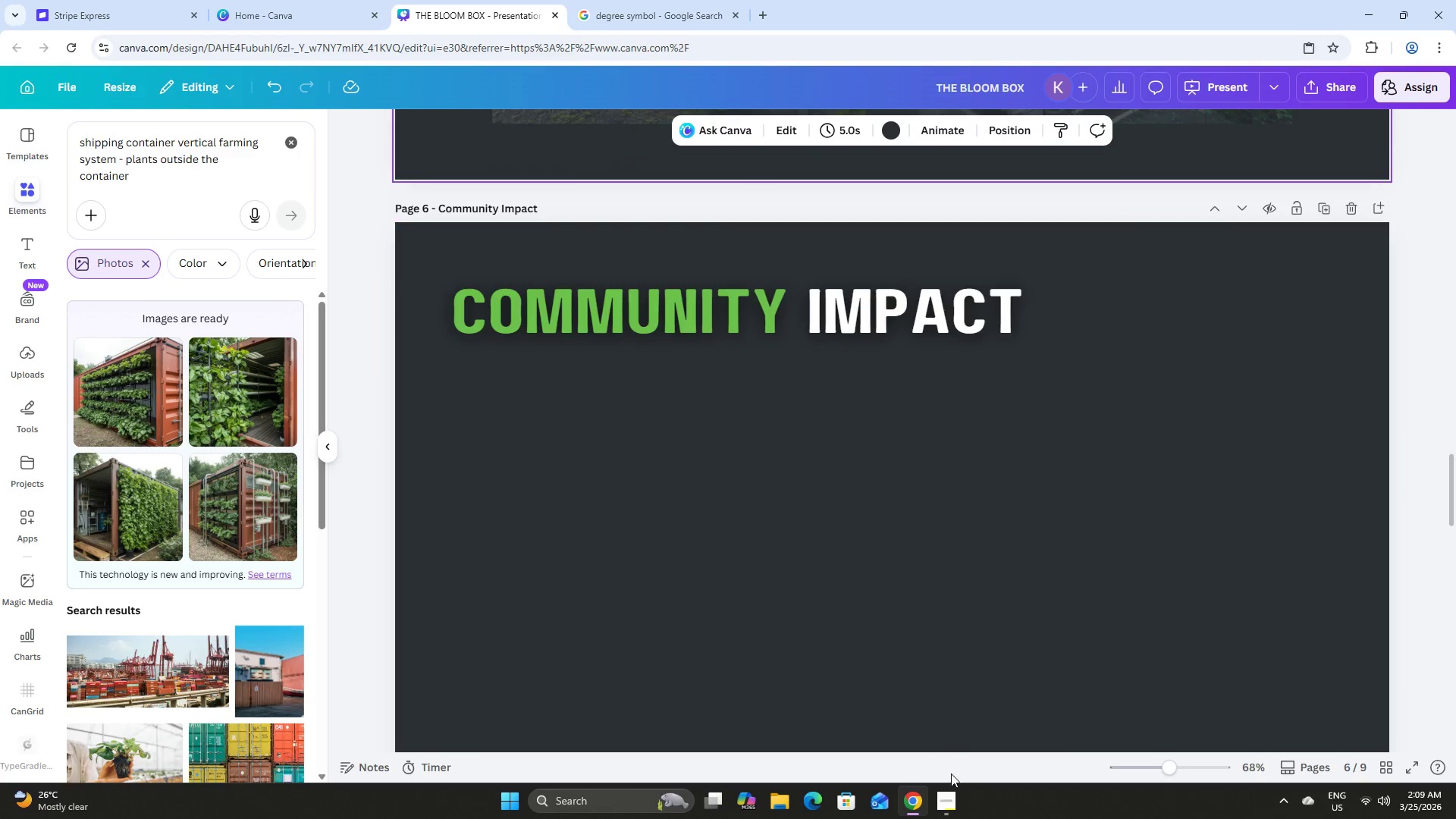 
left_click([940, 806])